 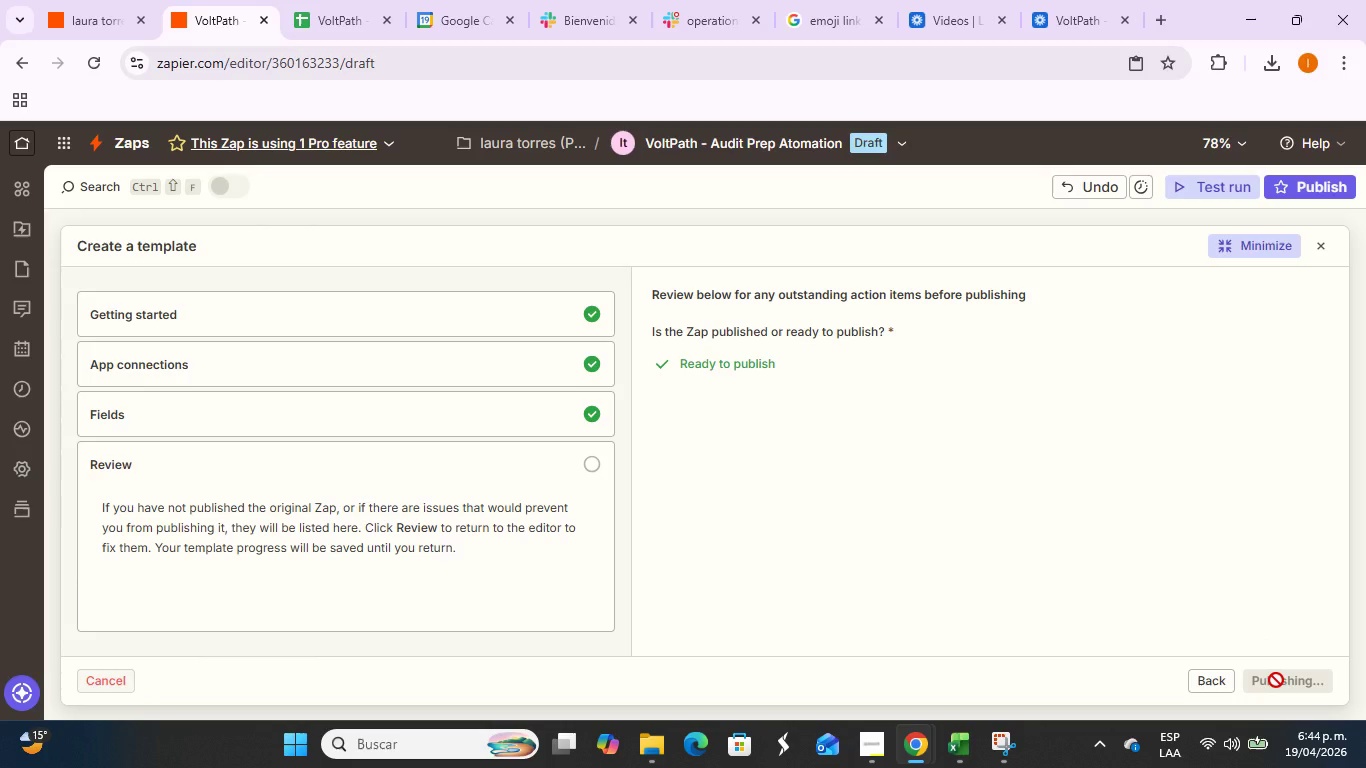 
left_click([1220, 541])
 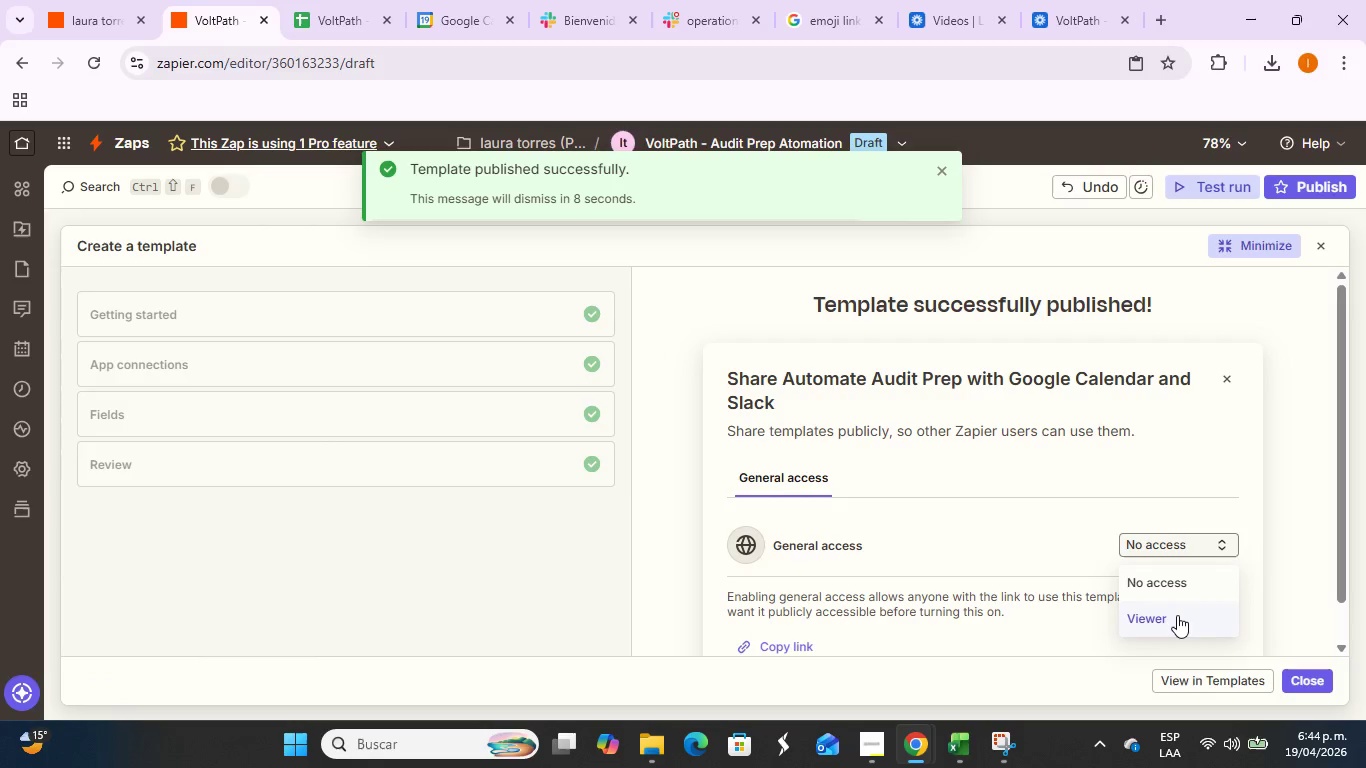 
left_click([1177, 615])
 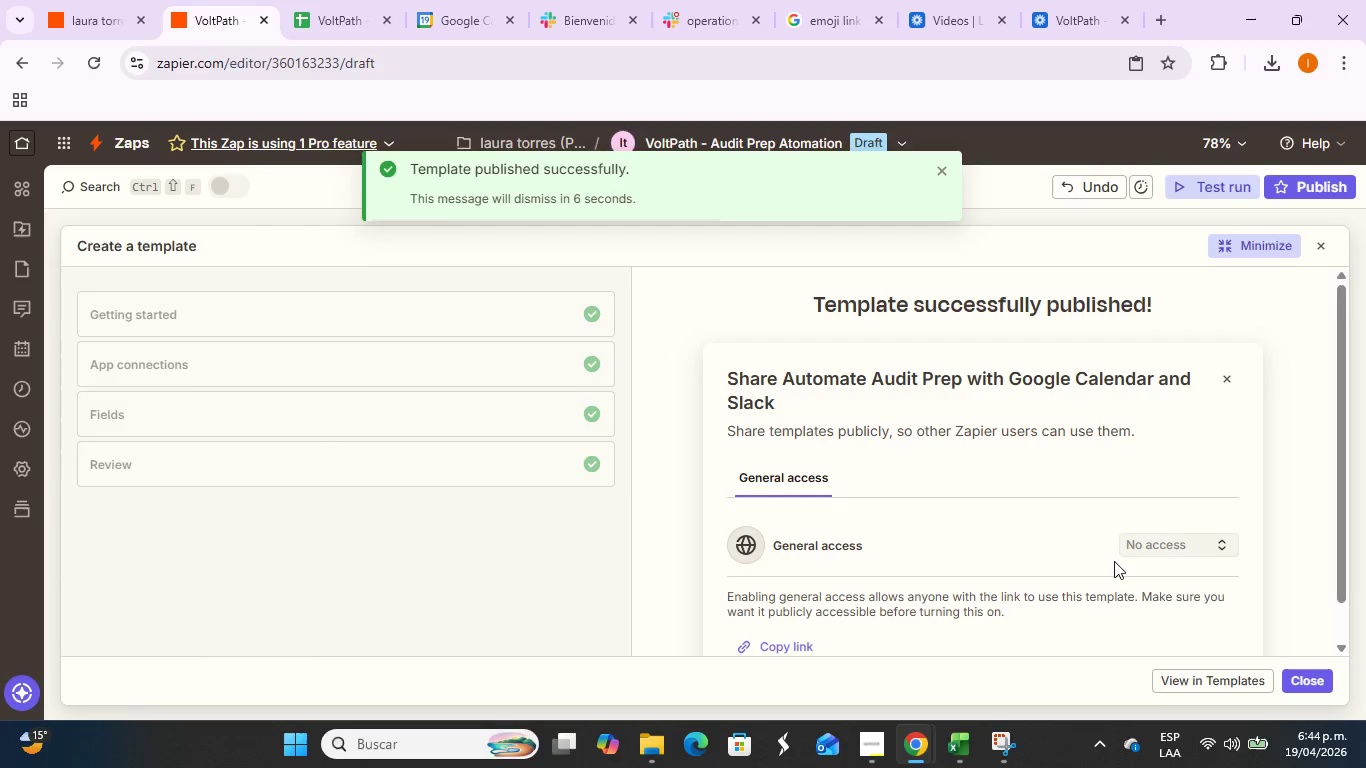 
scroll: coordinate [1119, 539], scroll_direction: down, amount: 1.0
 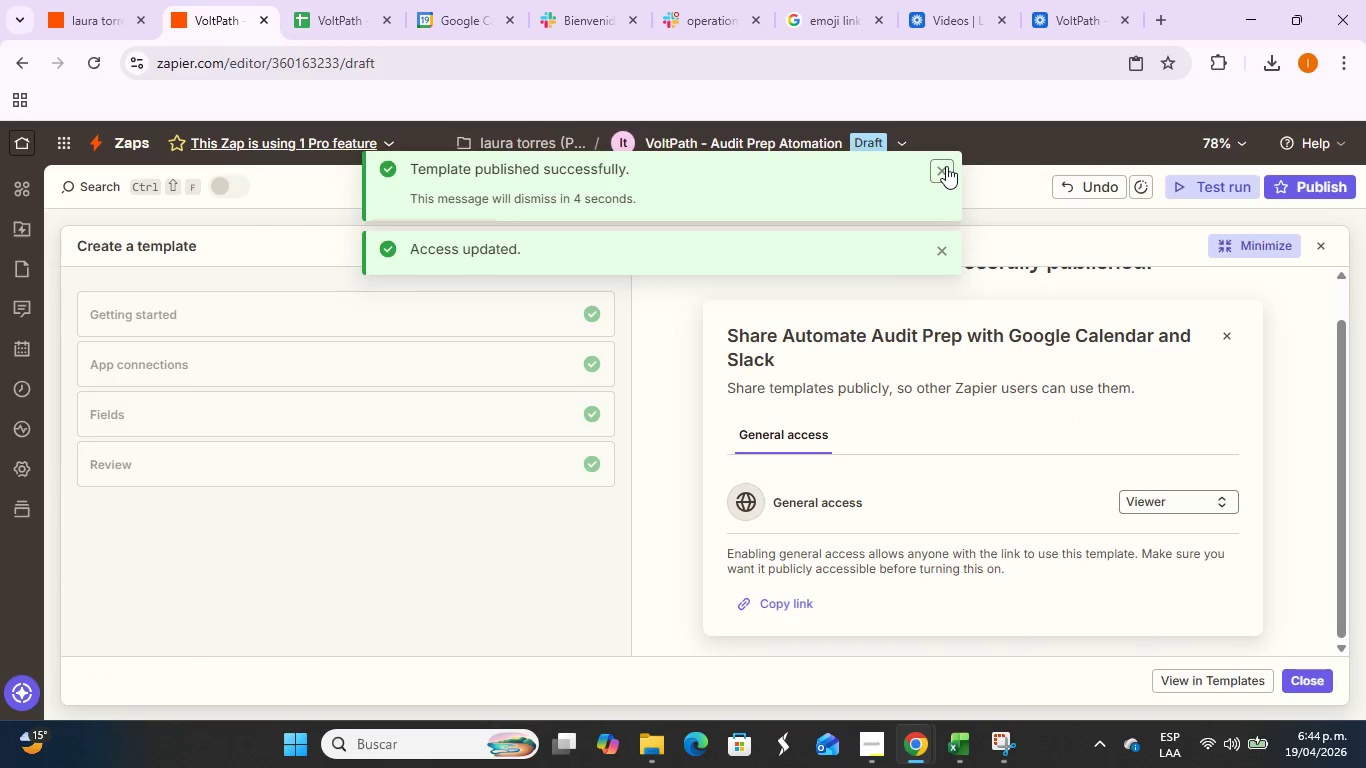 
left_click([946, 166])
 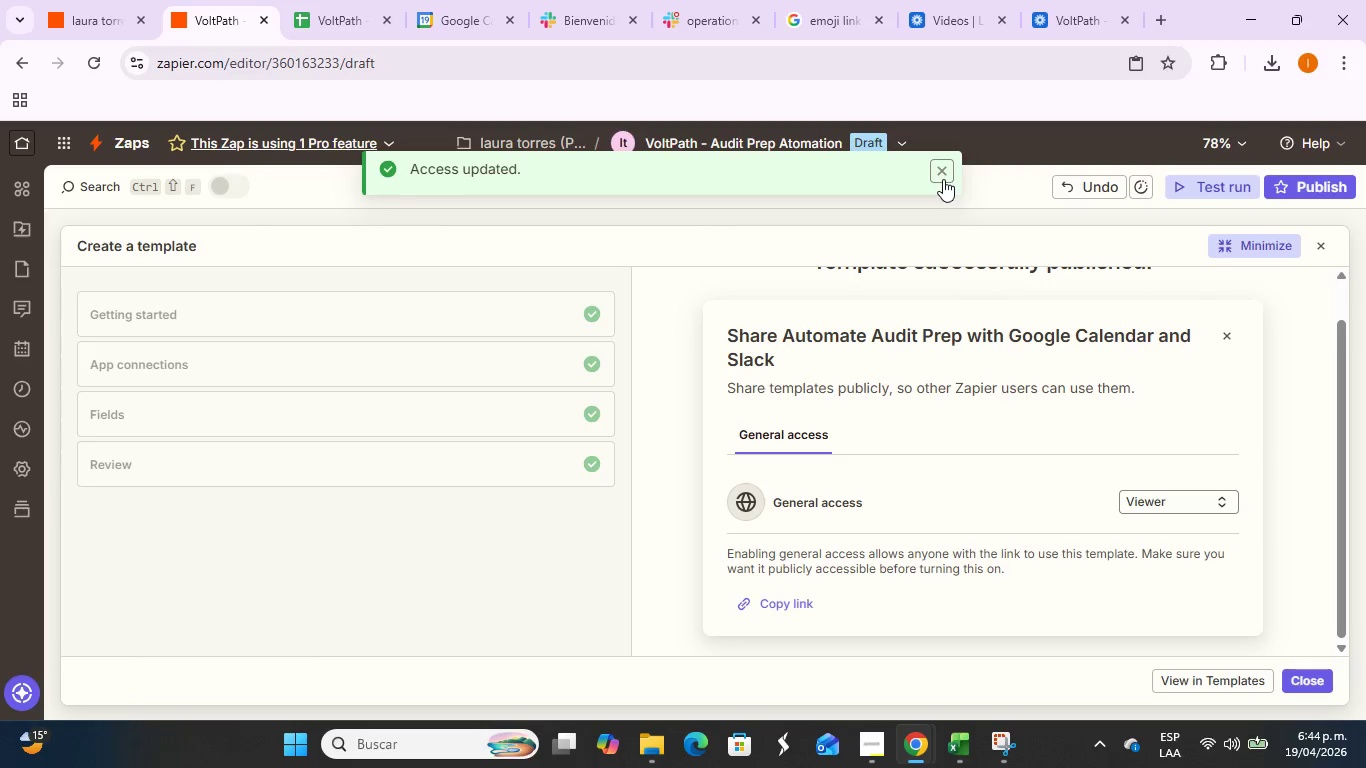 